 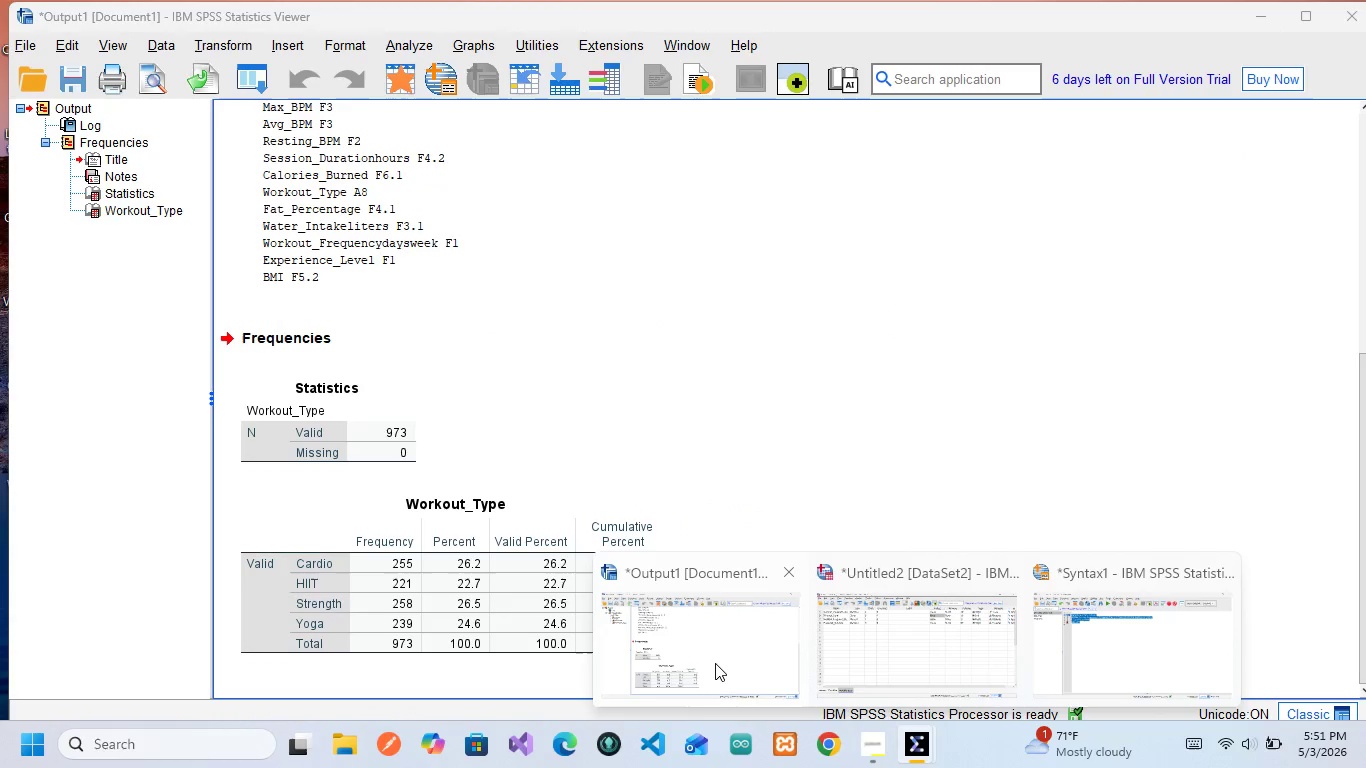 
left_click([882, 304])
 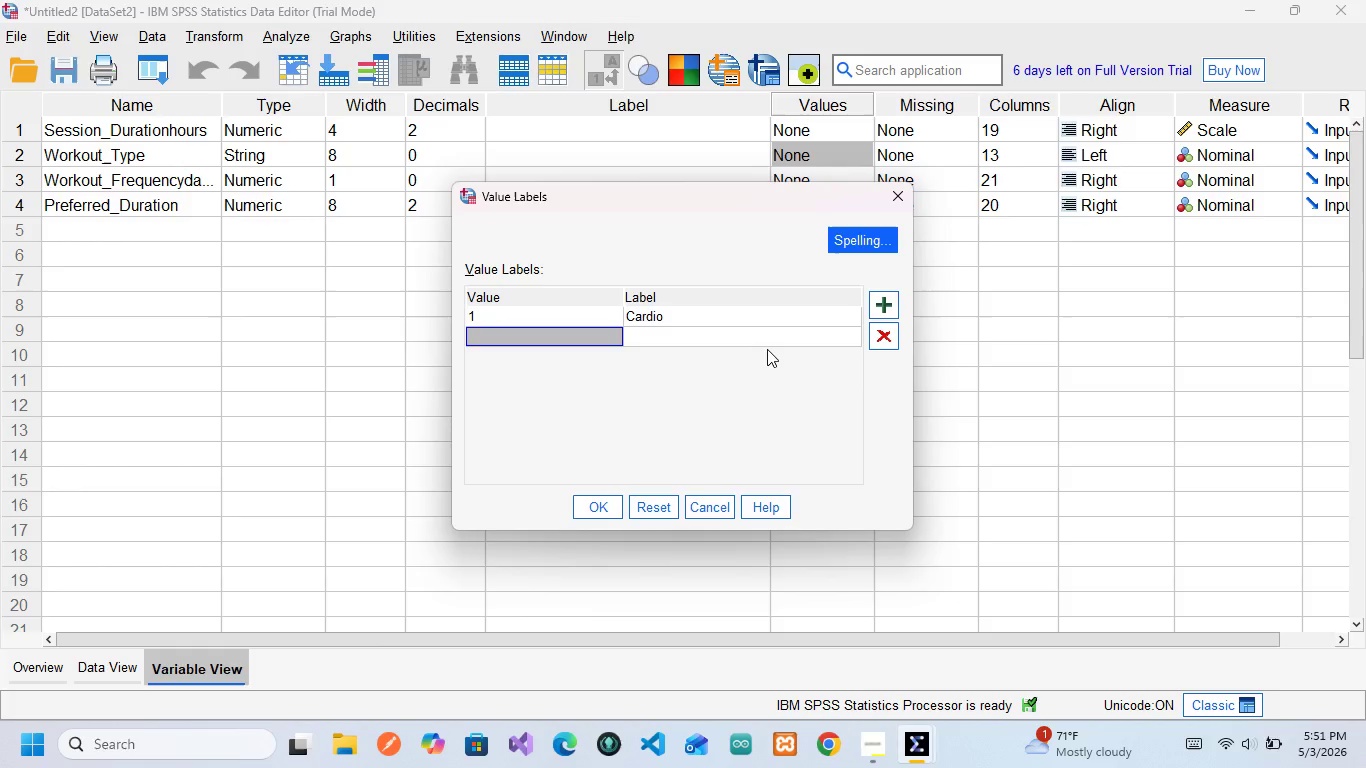 
key(2)
 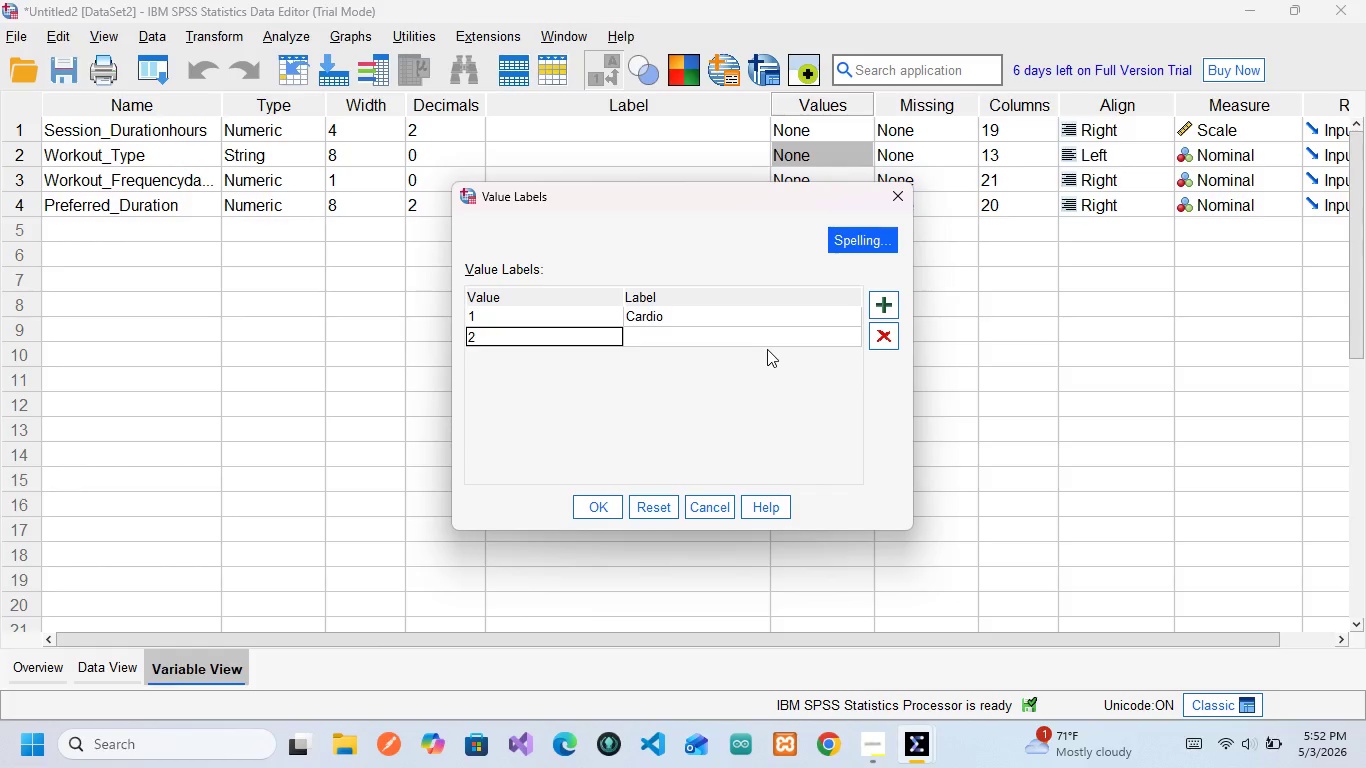 
key(ArrowRight)
 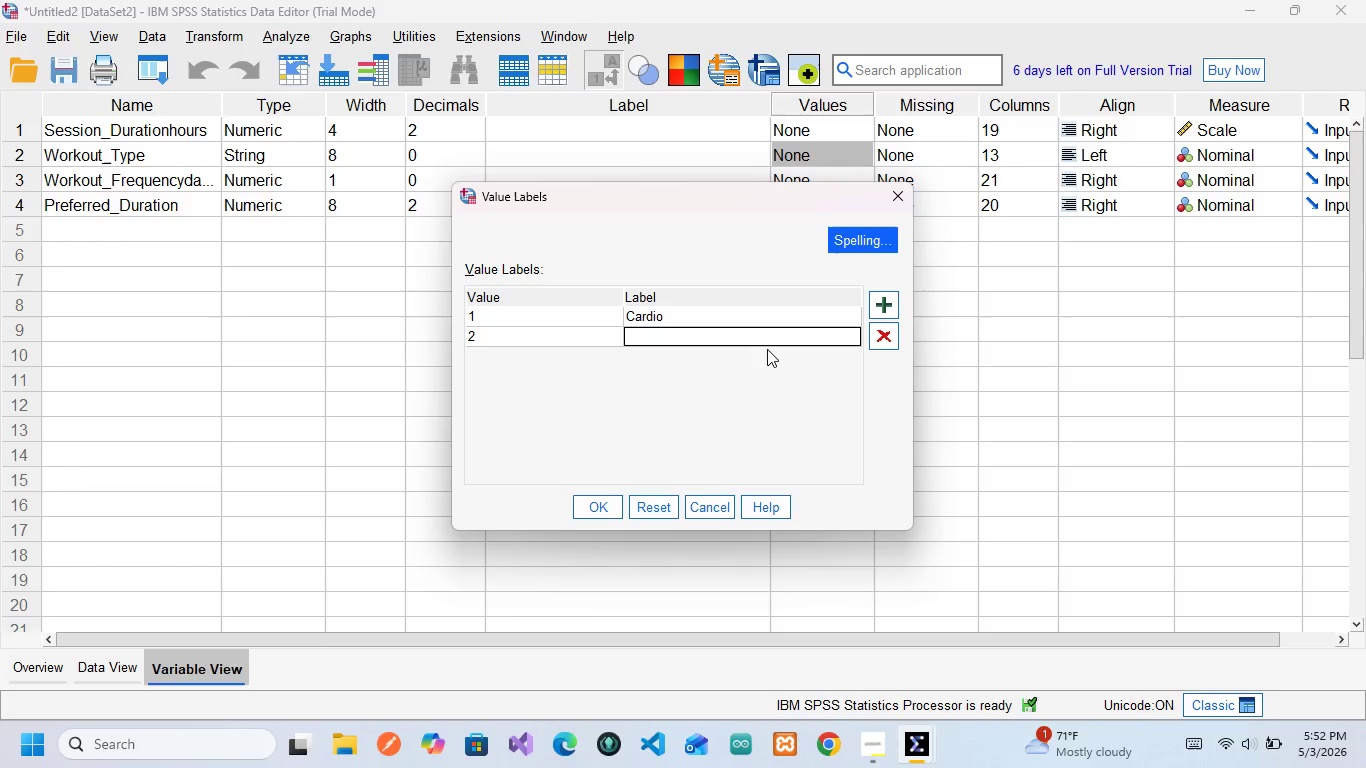 
type(HIIT)
 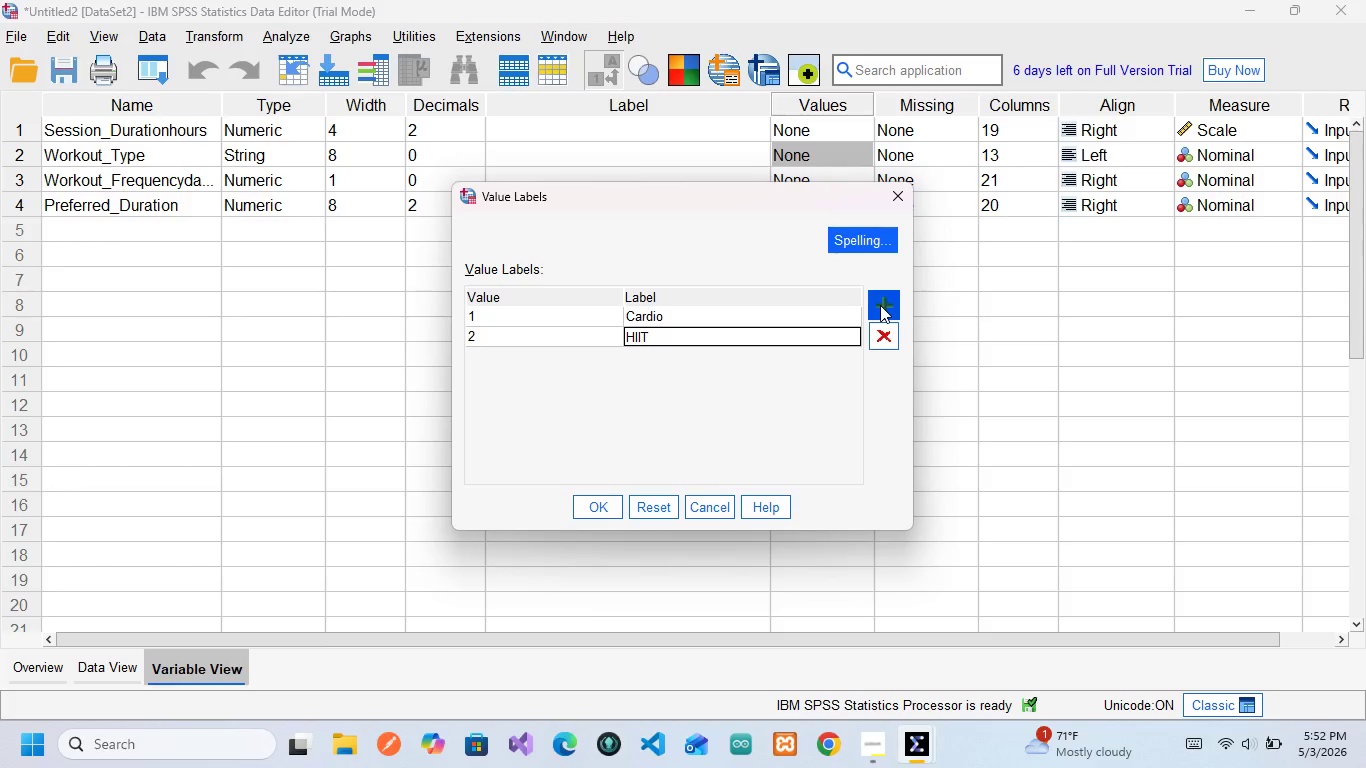 
left_click([880, 305])
 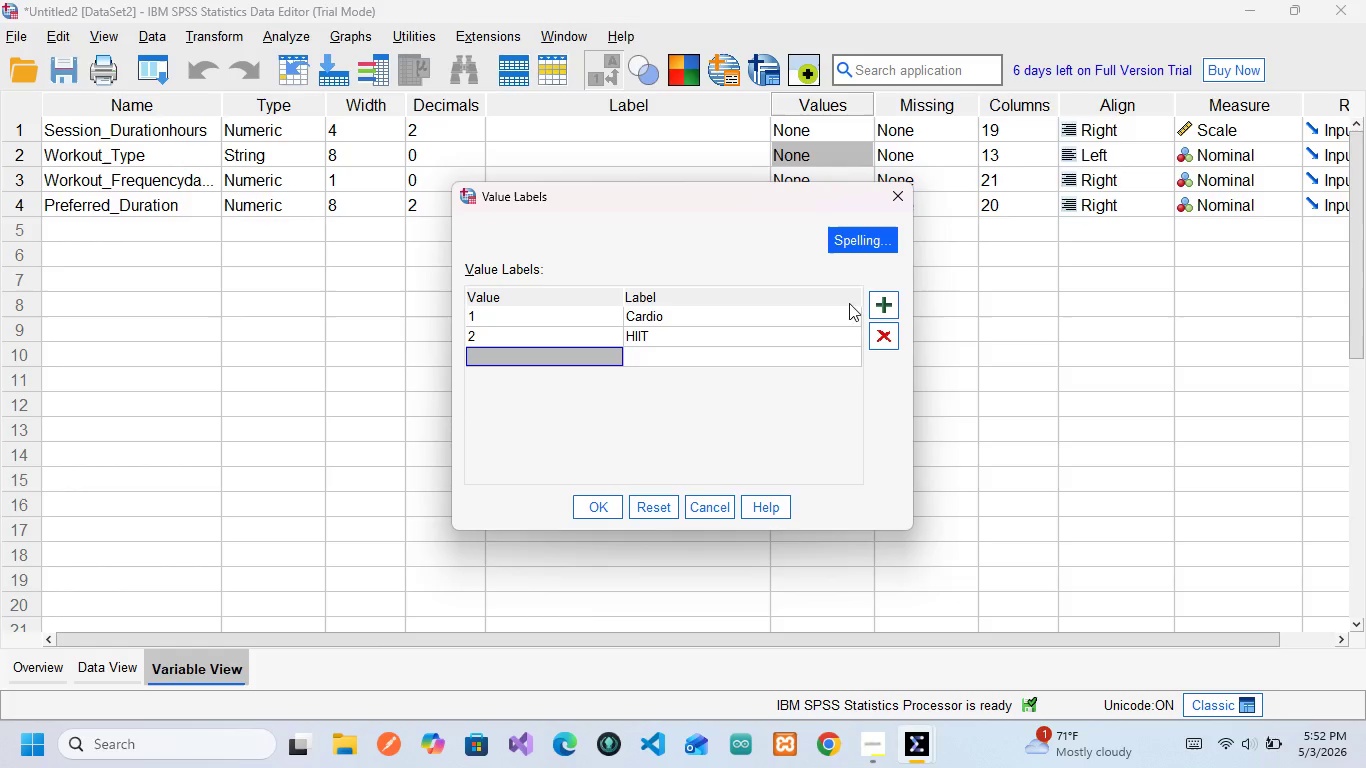 
key(ArrowUp)
 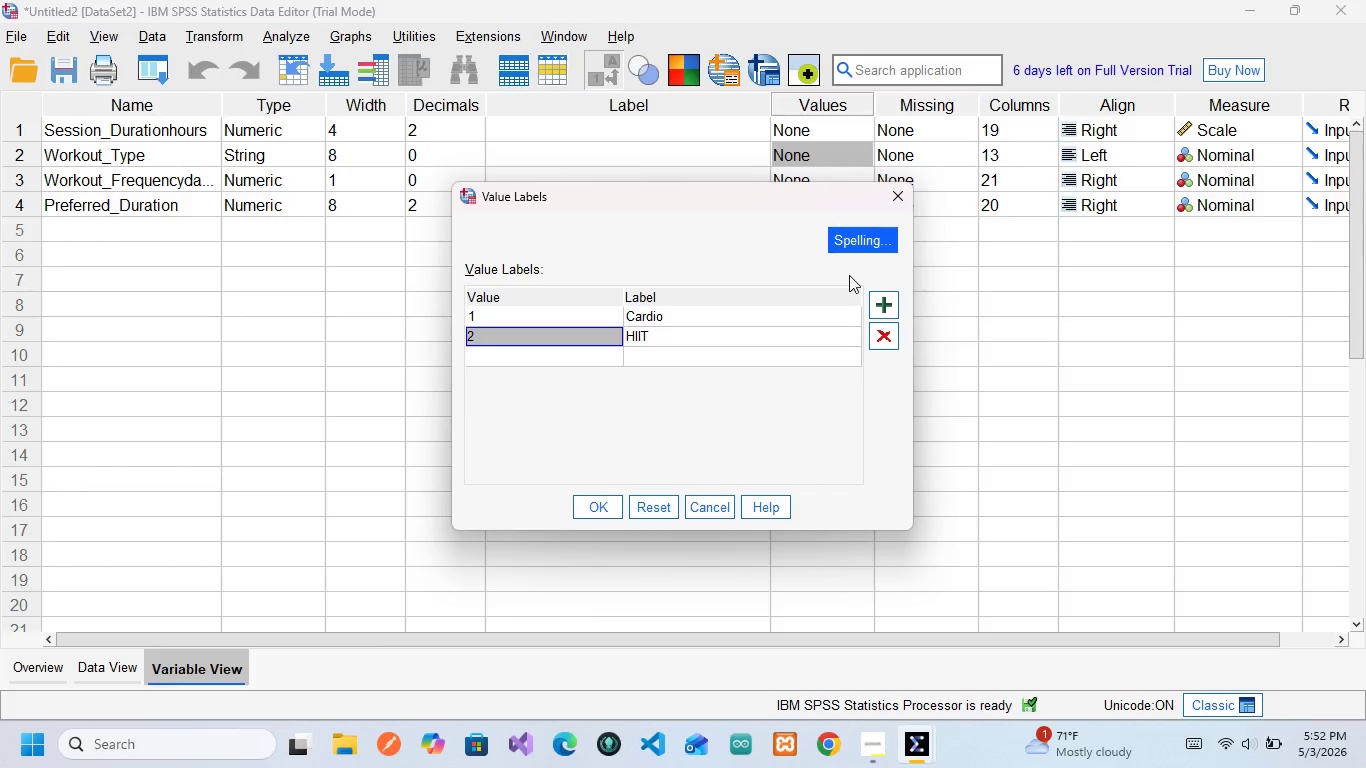 
key(Backspace)
 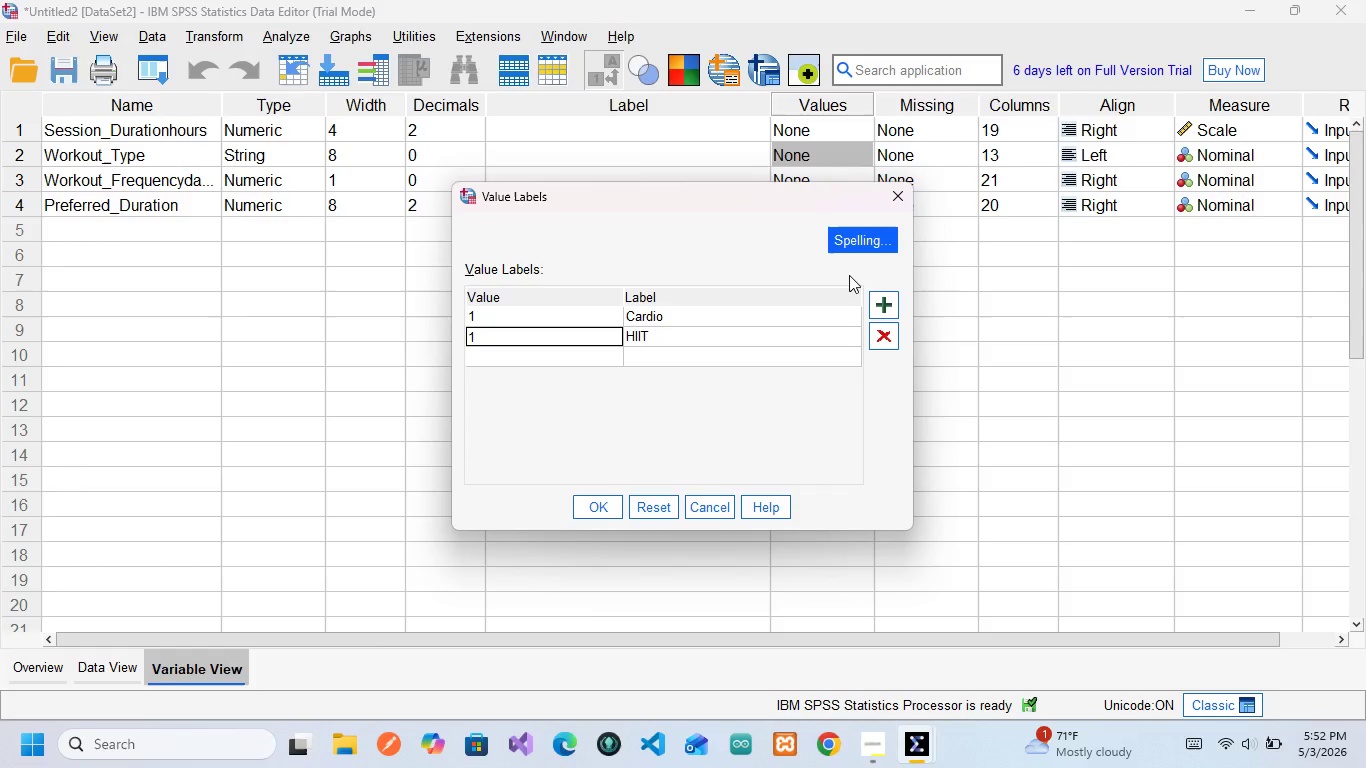 
key(1)
 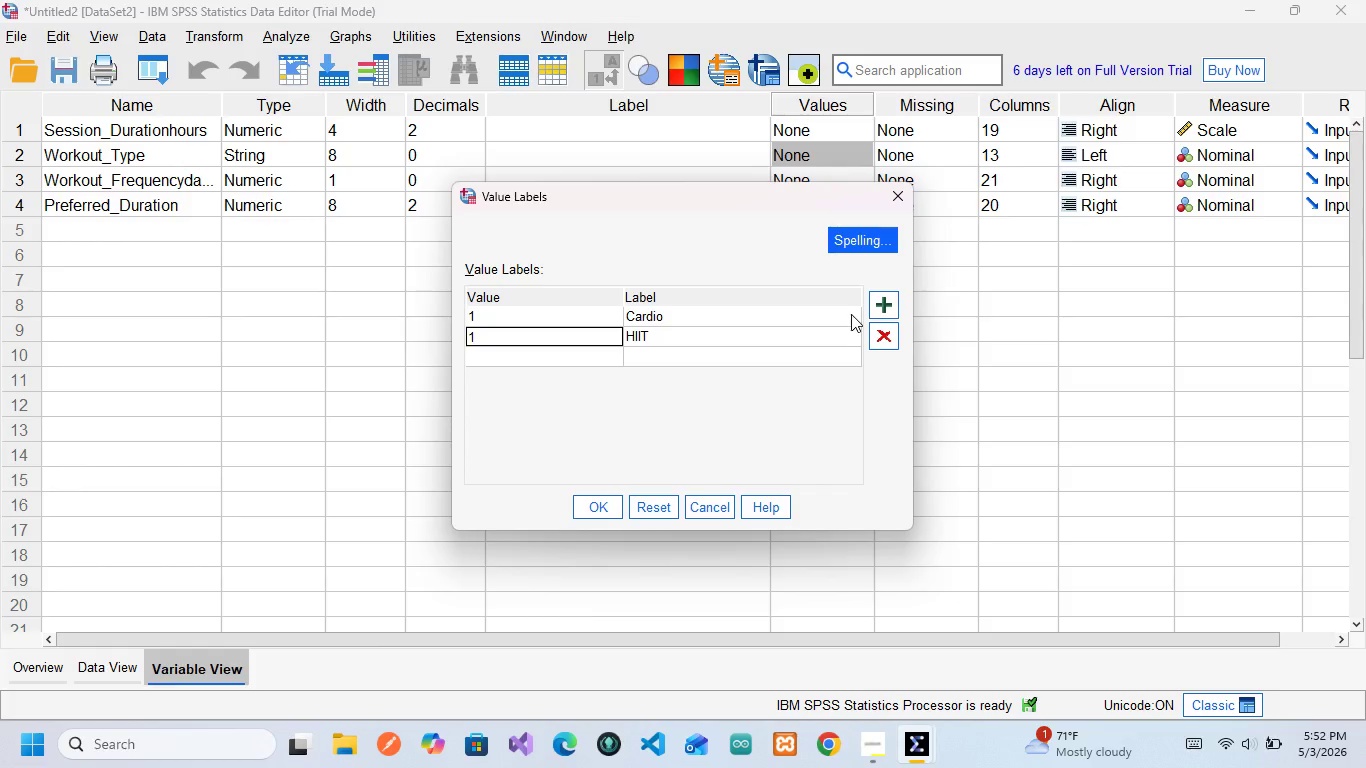 
key(ArrowDown)
 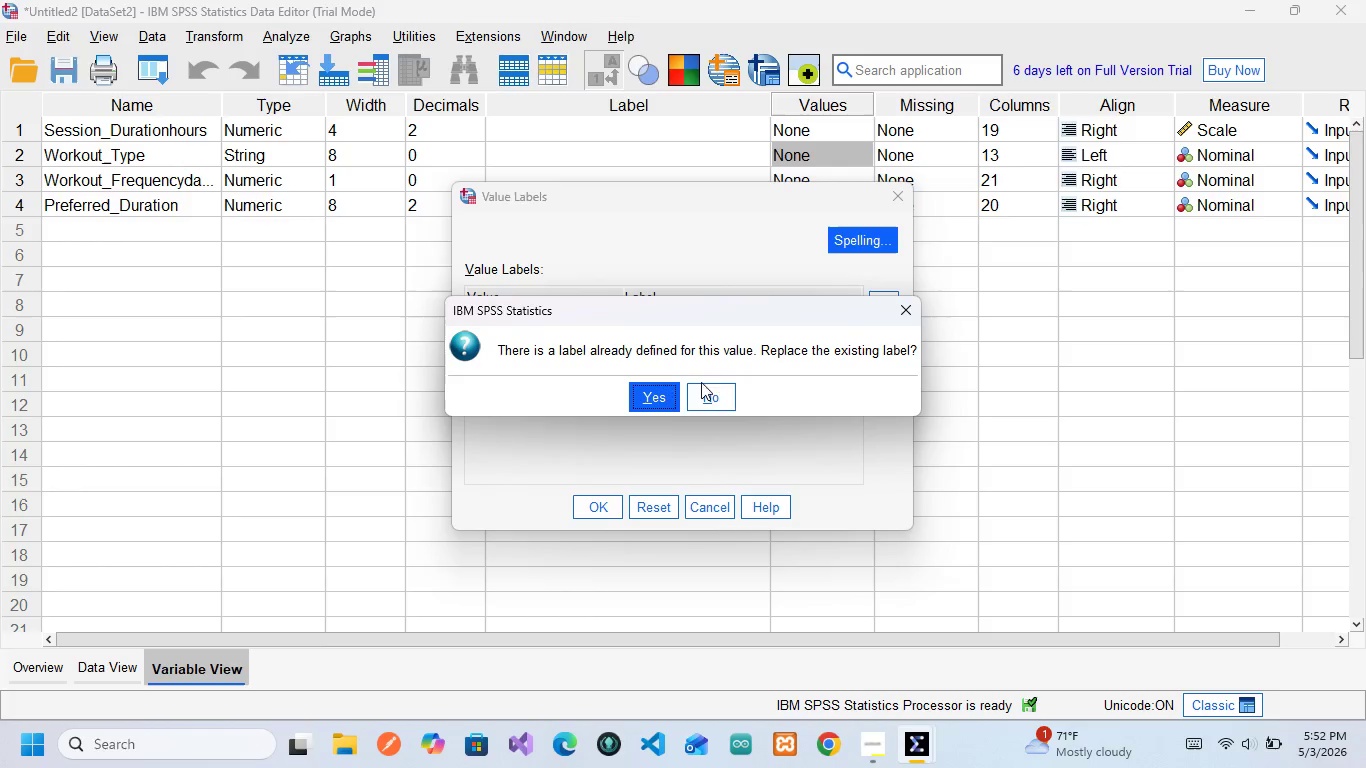 
wait(7.41)
 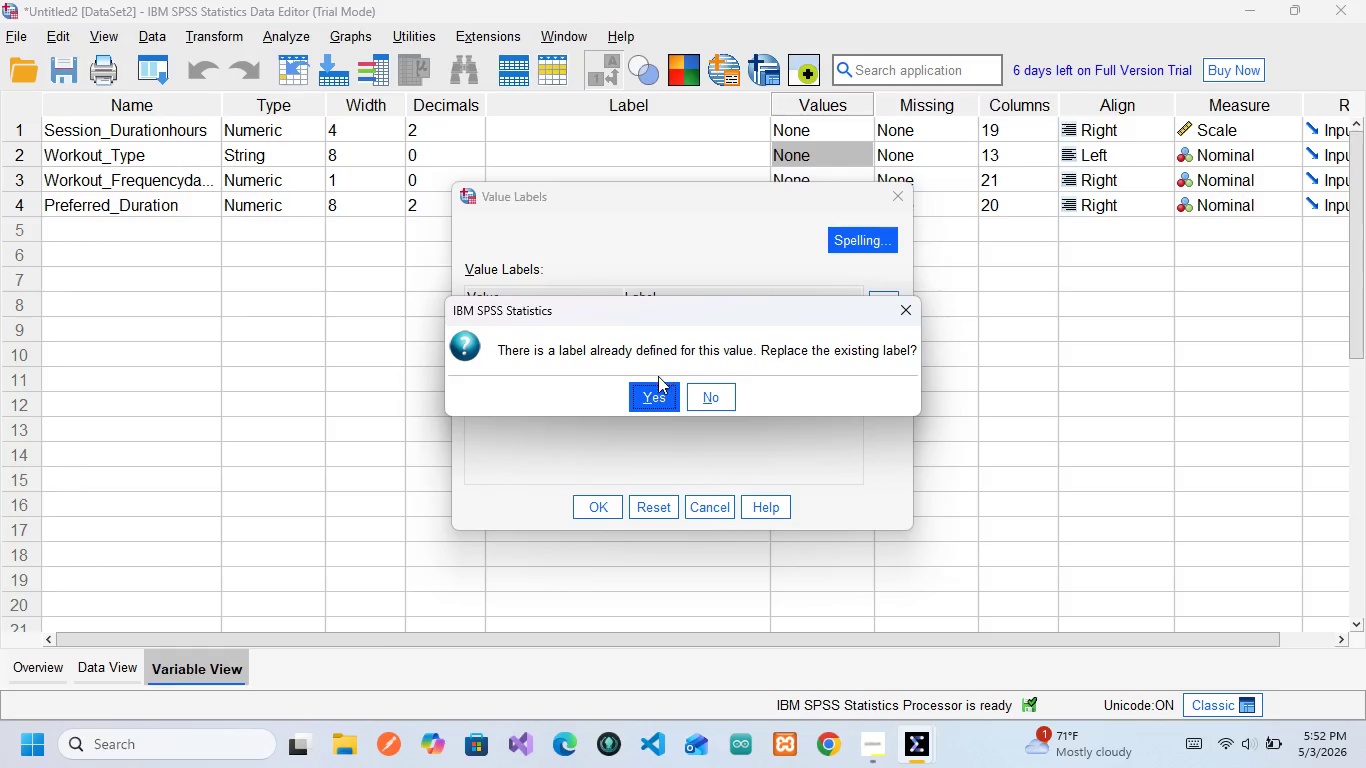 
left_click([715, 396])
 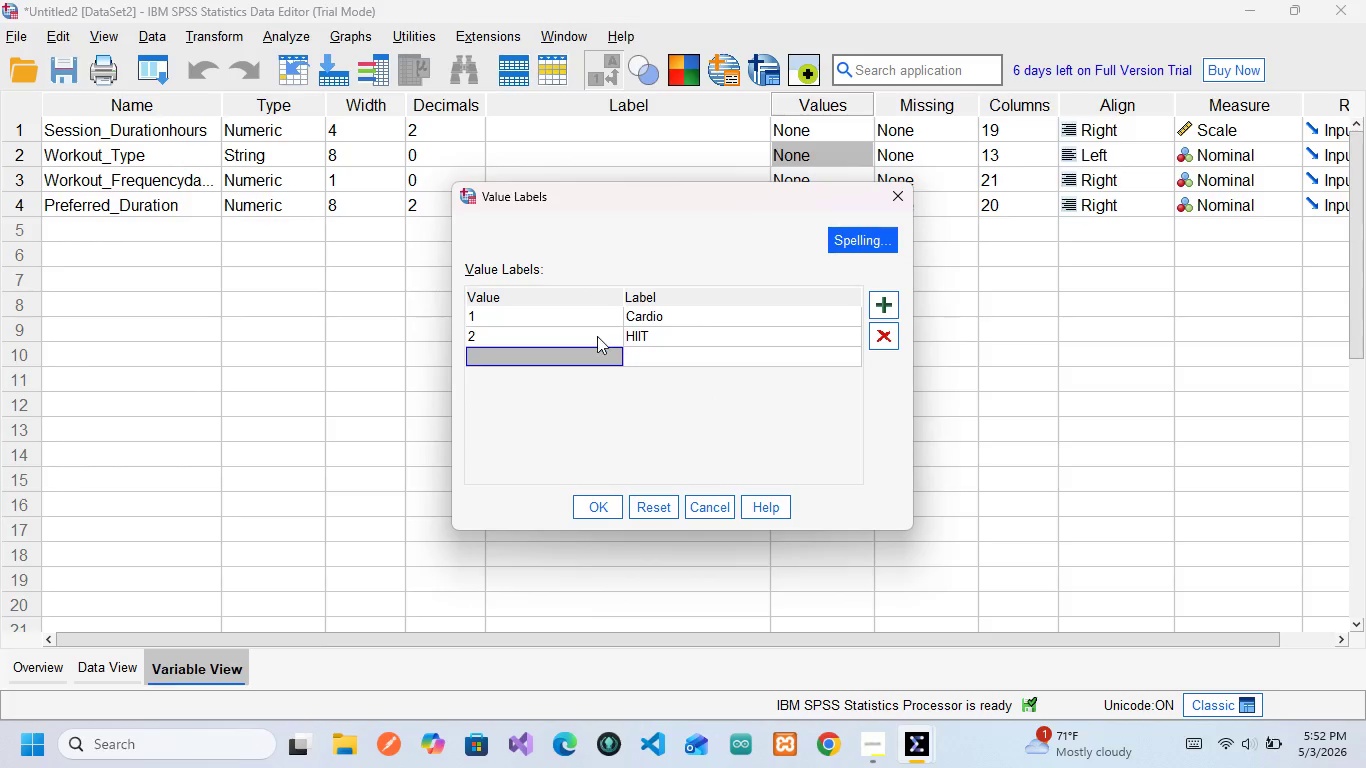 
left_click([597, 336])
 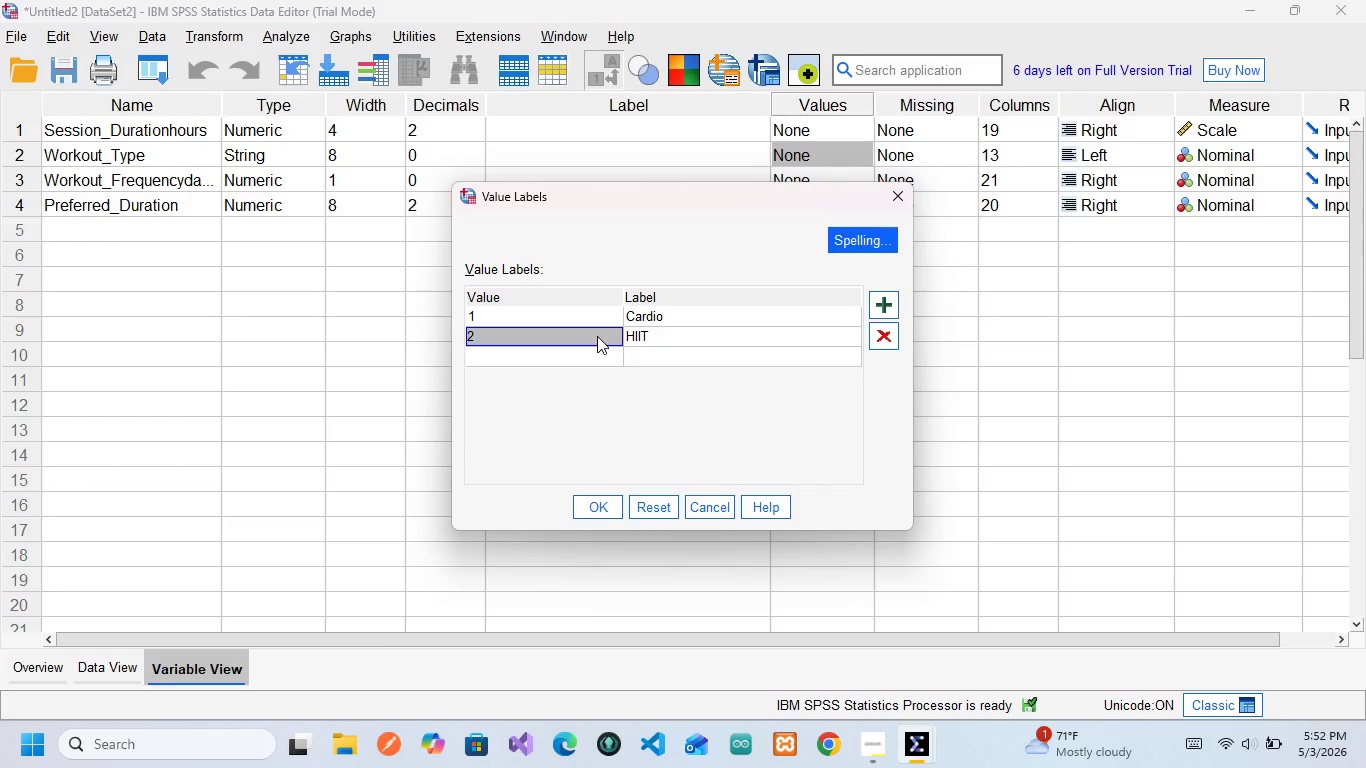 
wait(25.12)
 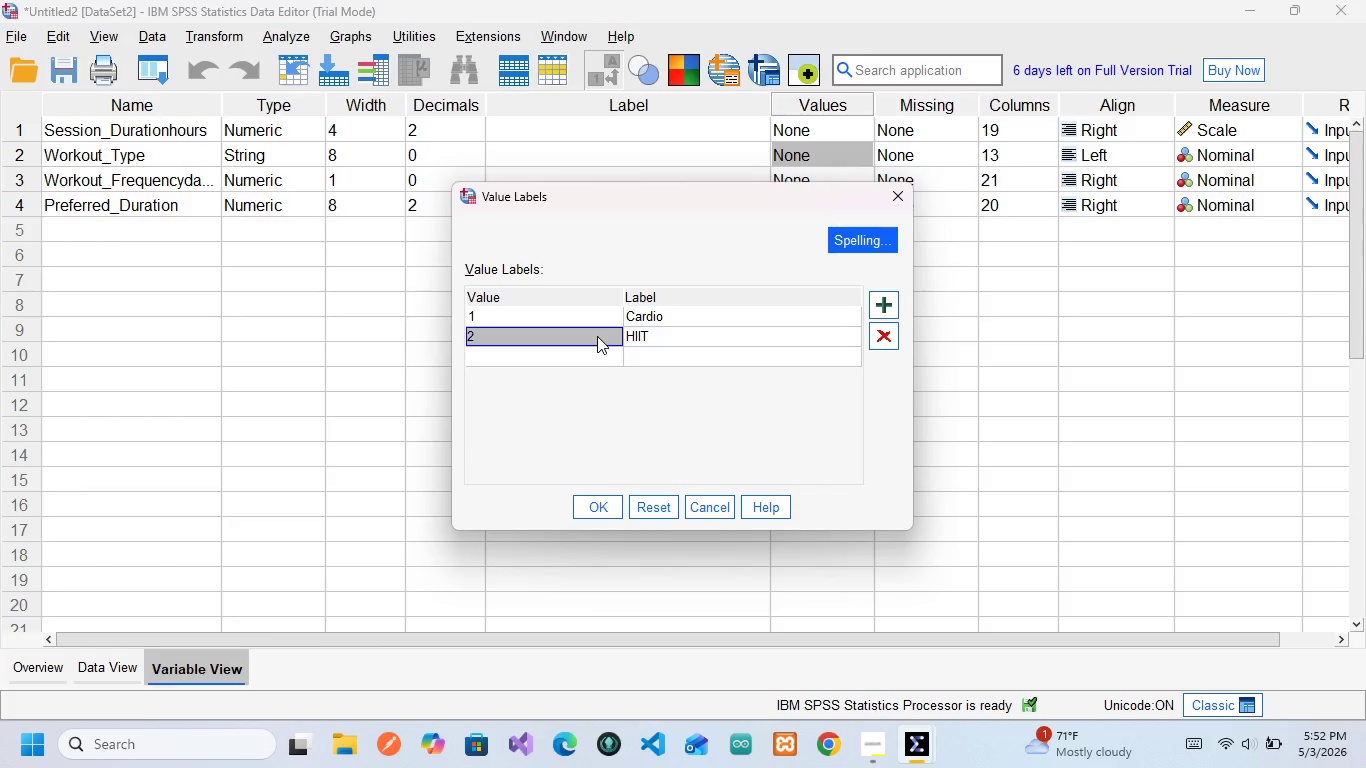 
left_click([565, 355])
 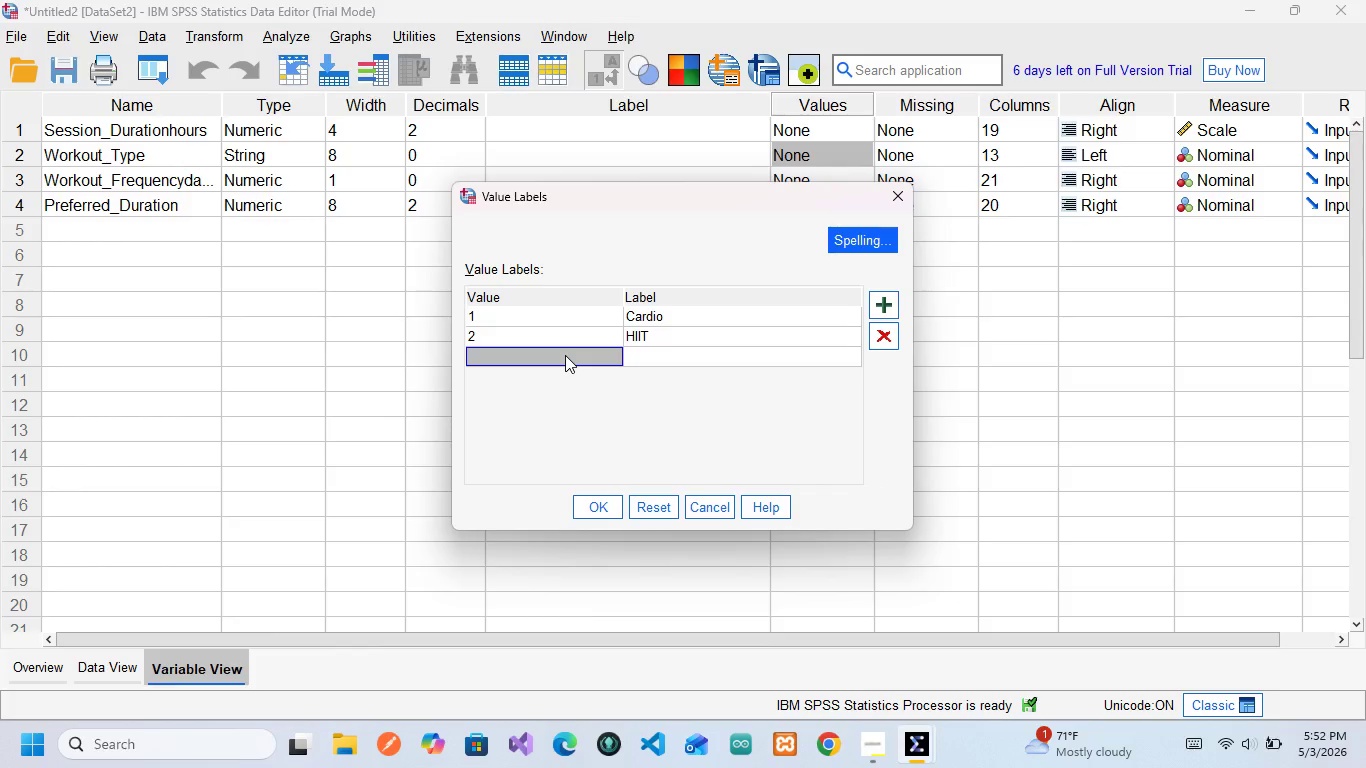 
key(3)
 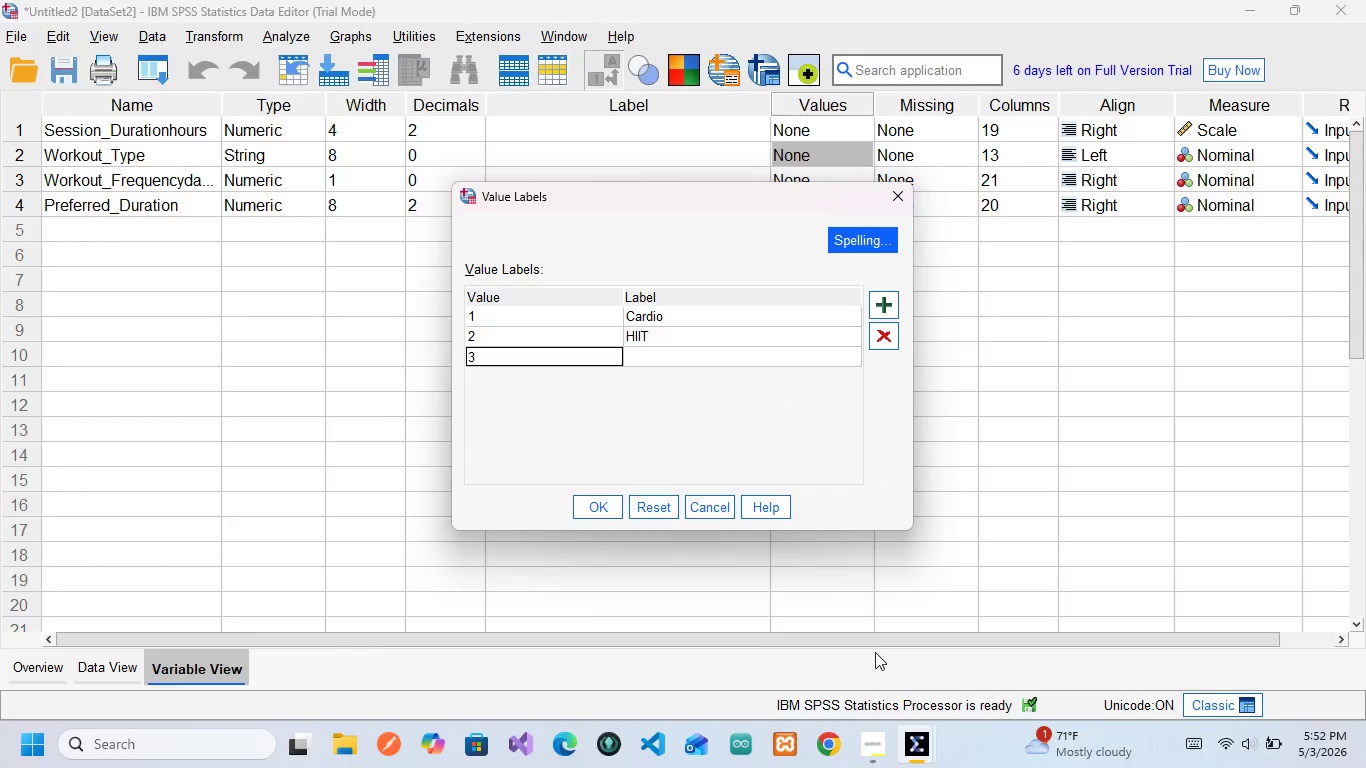 
mouse_move([912, 747])
 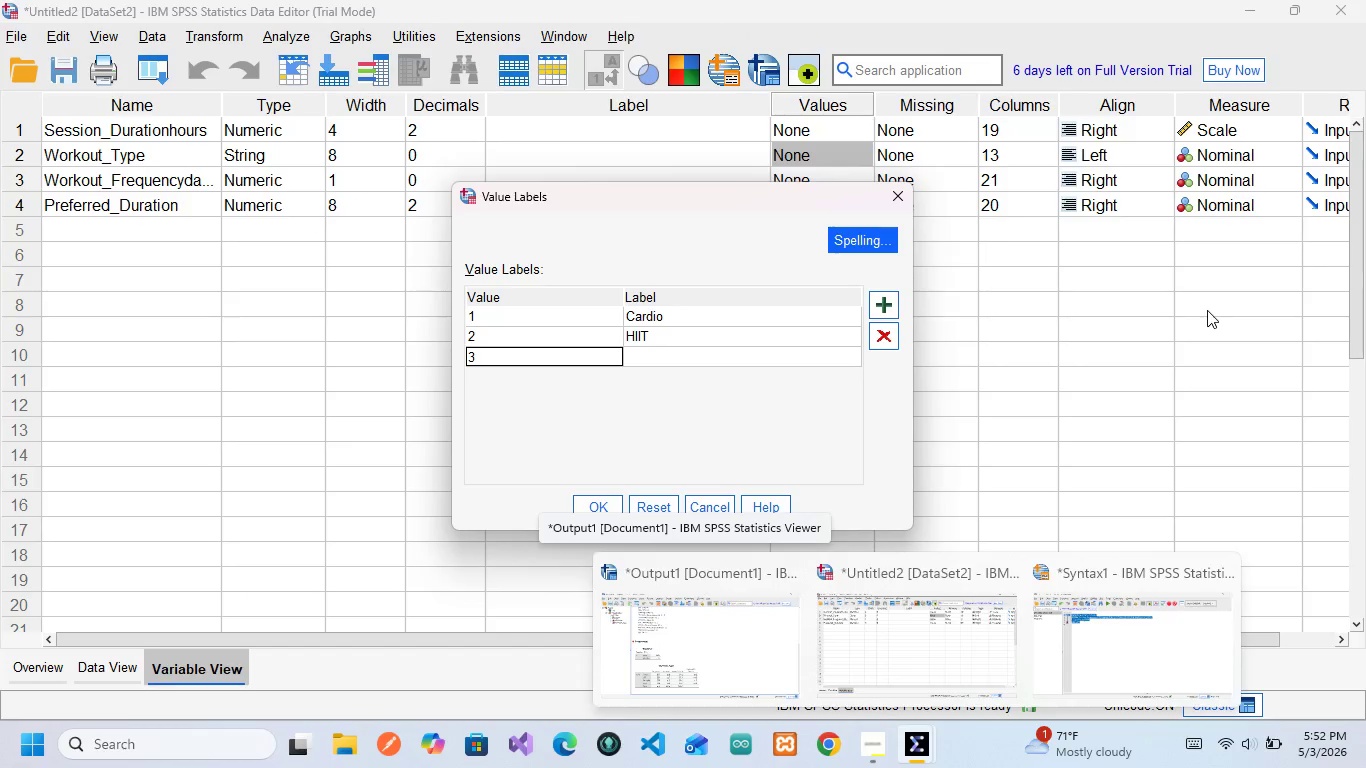 
wait(6.22)
 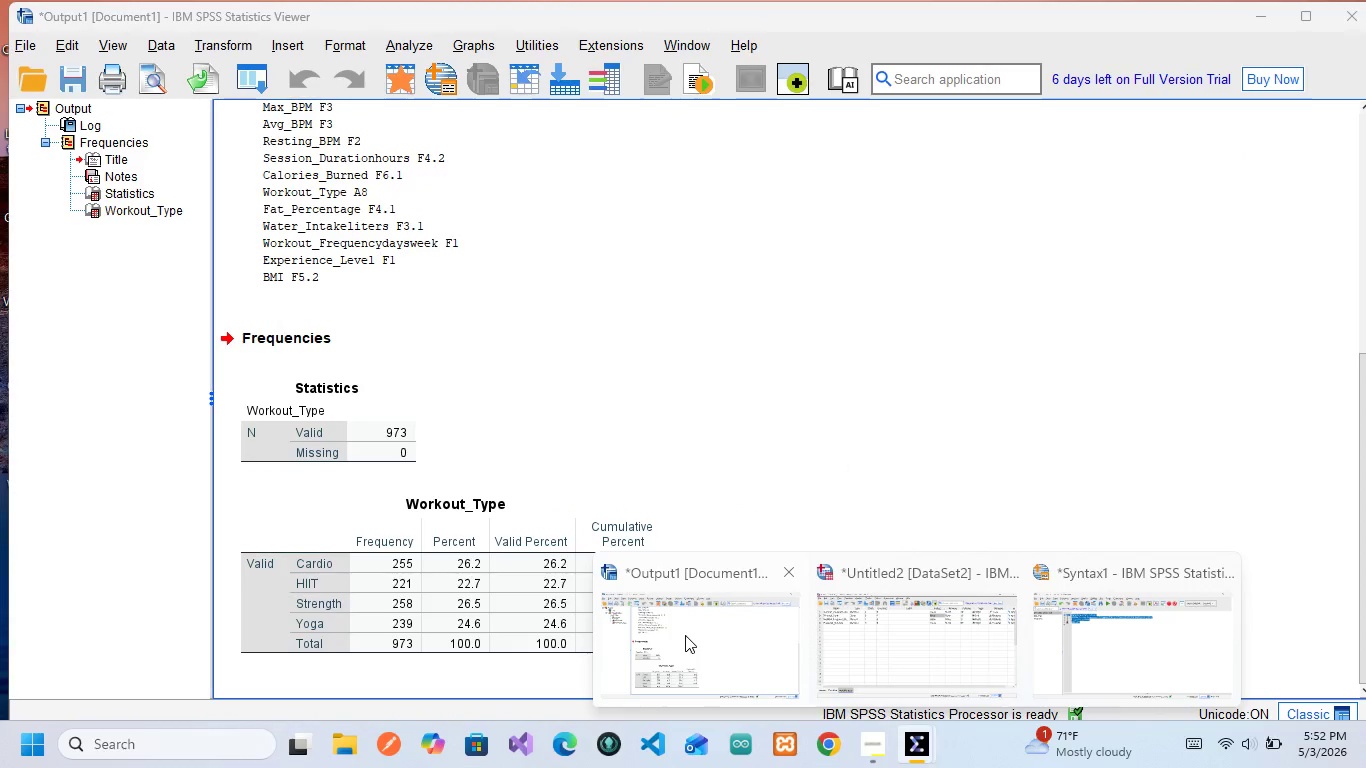 
key(ArrowRight)
 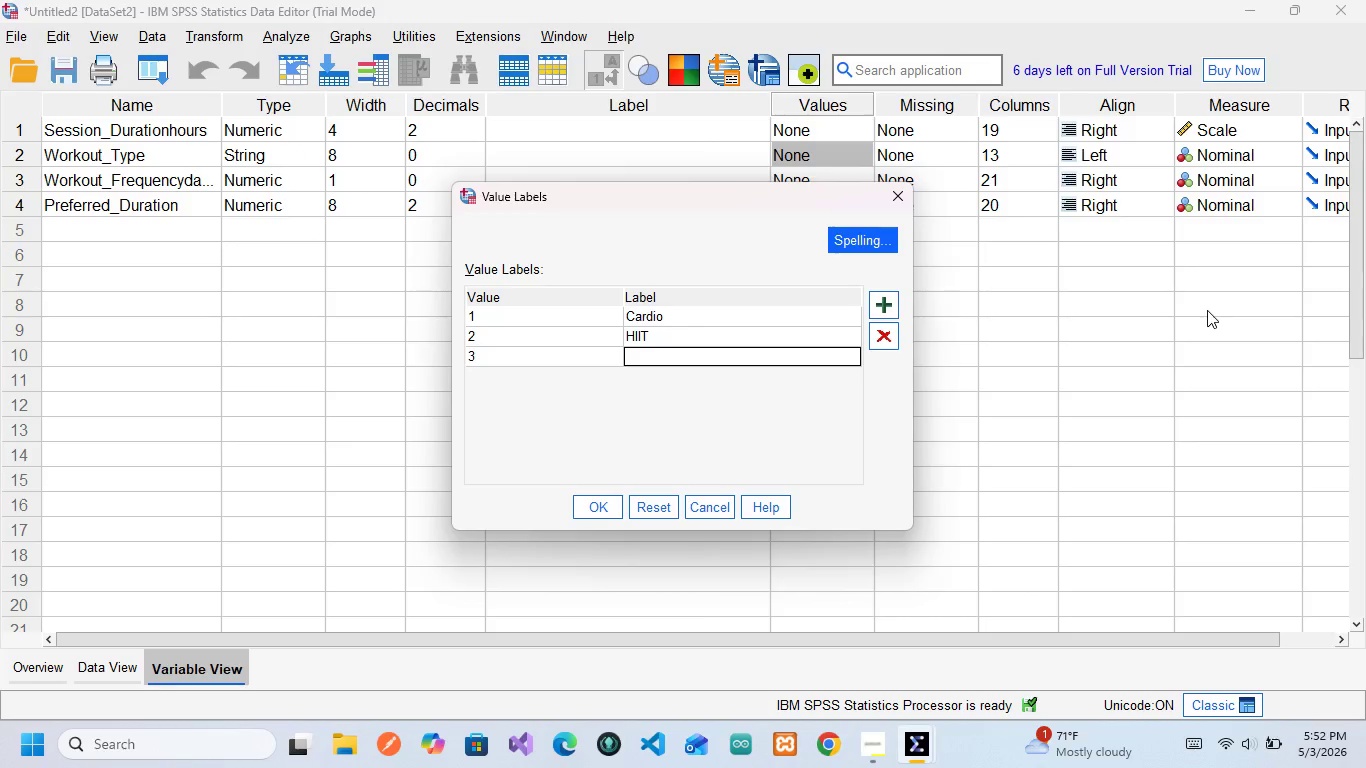 
type(Strength)
 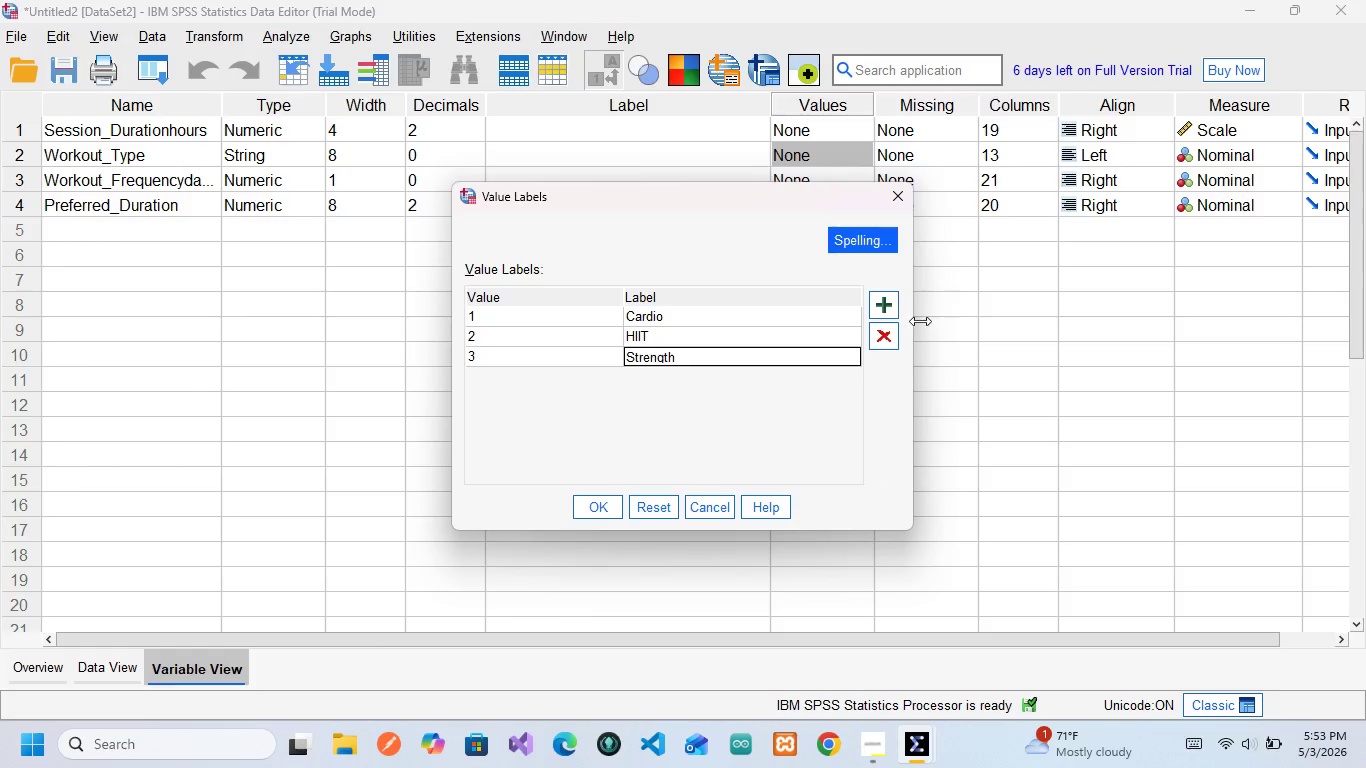 
left_click([887, 306])
 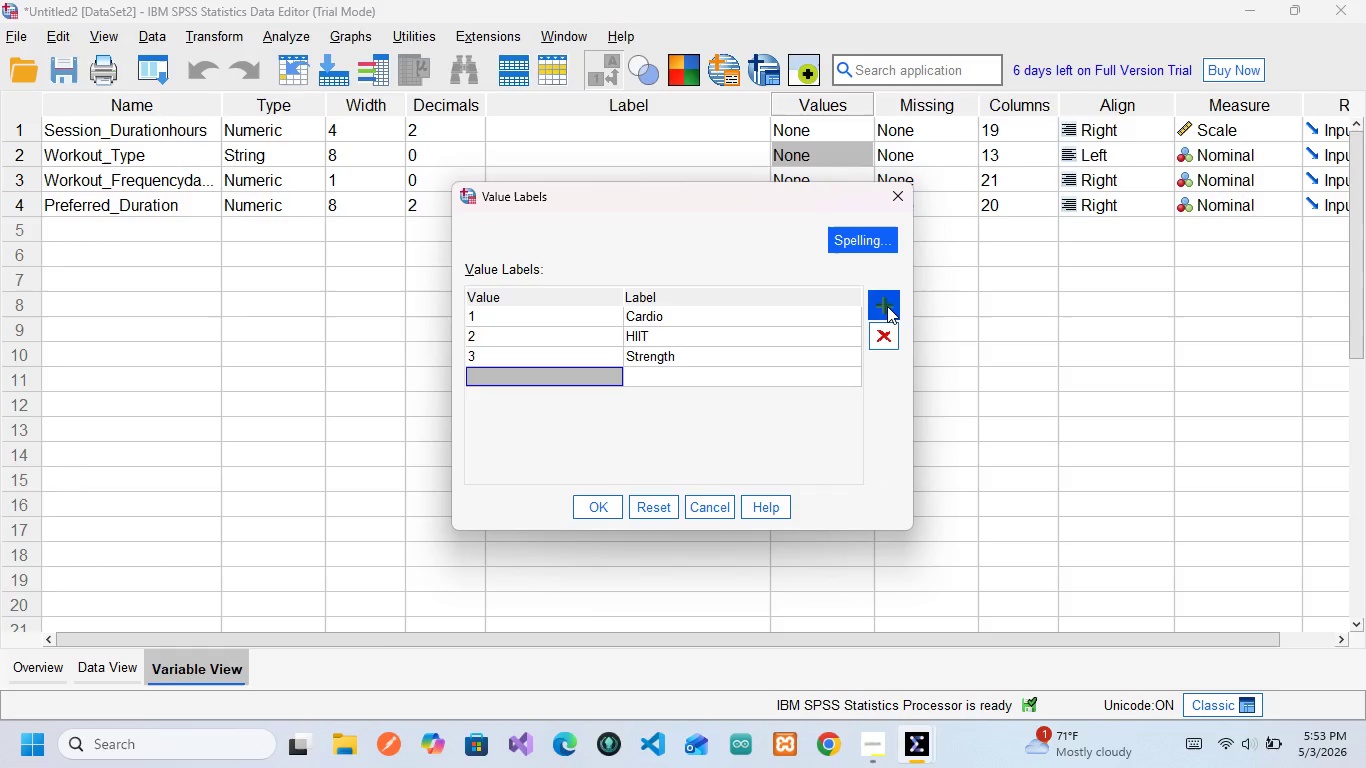 
key(Alt+AltLeft)
 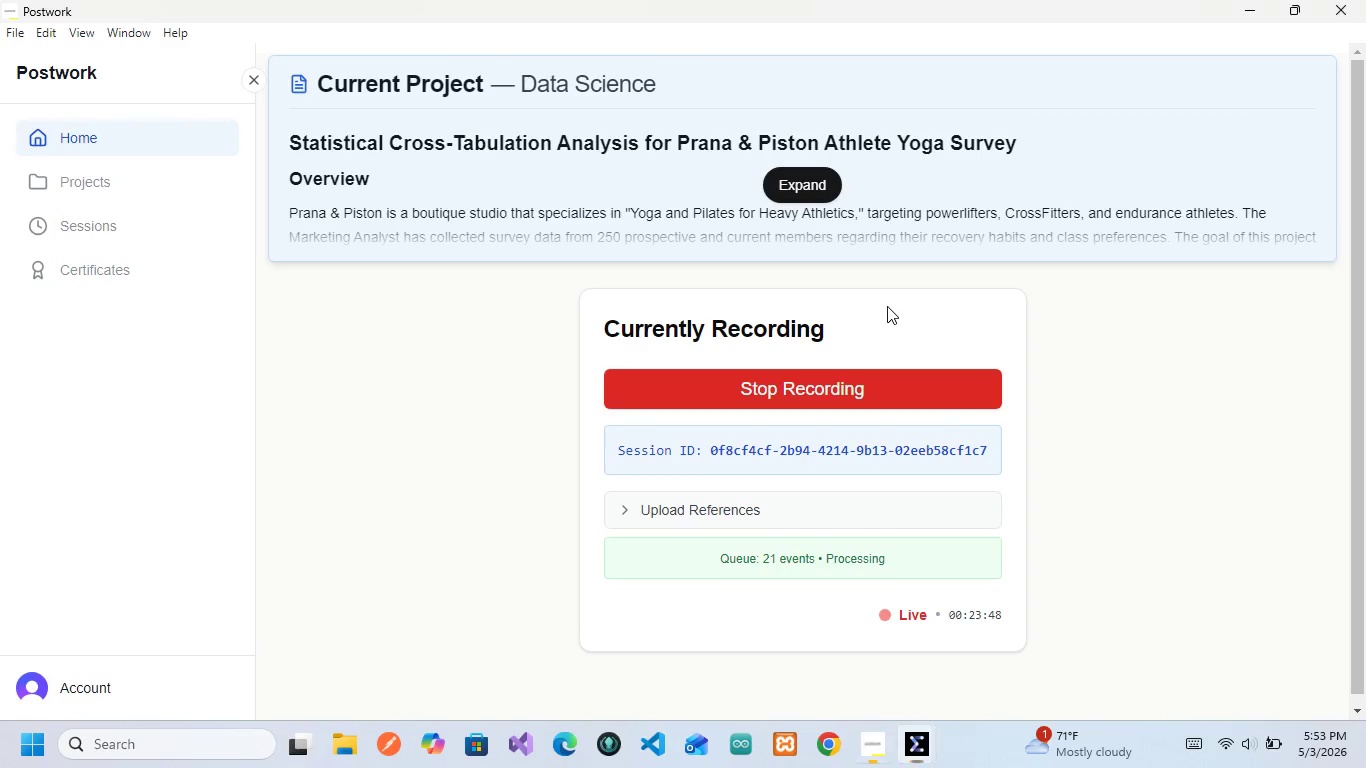 
key(Alt+Tab)